 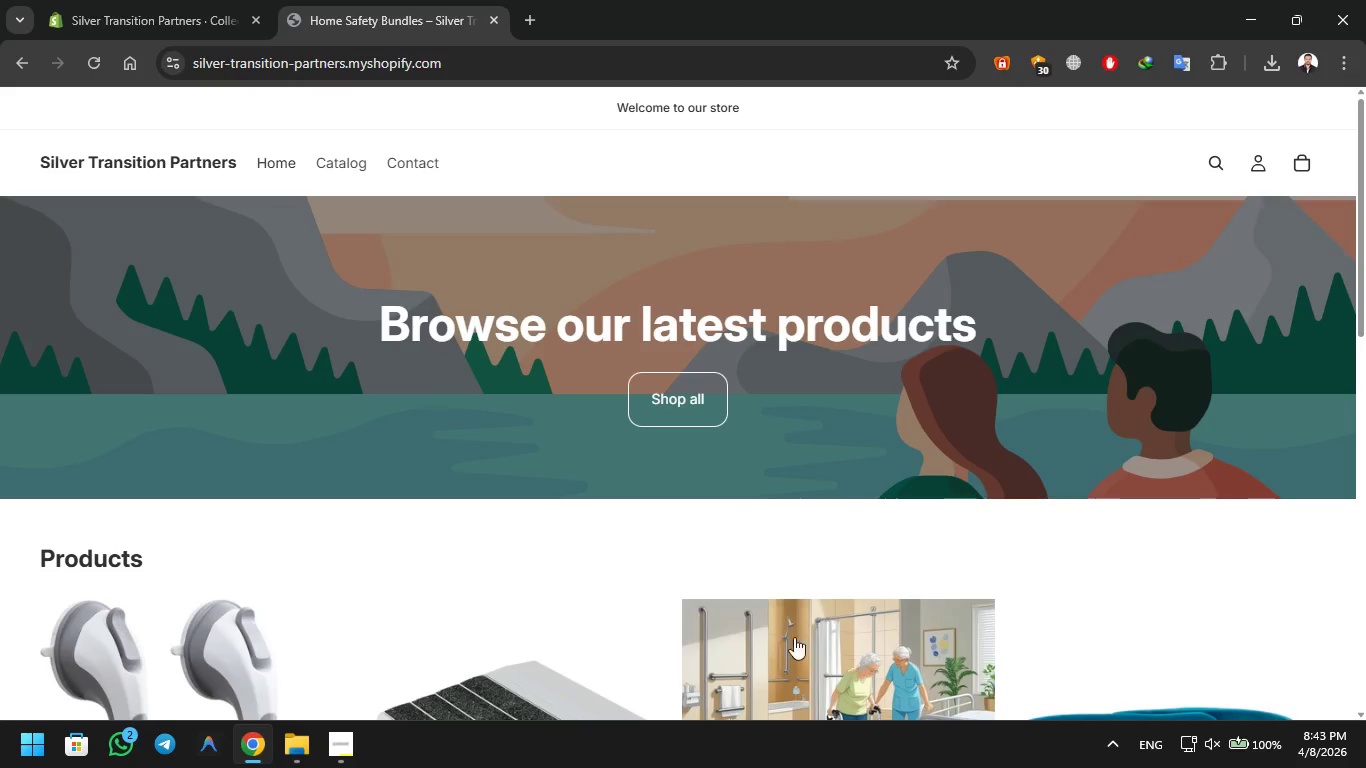 
left_click([202, 0])
 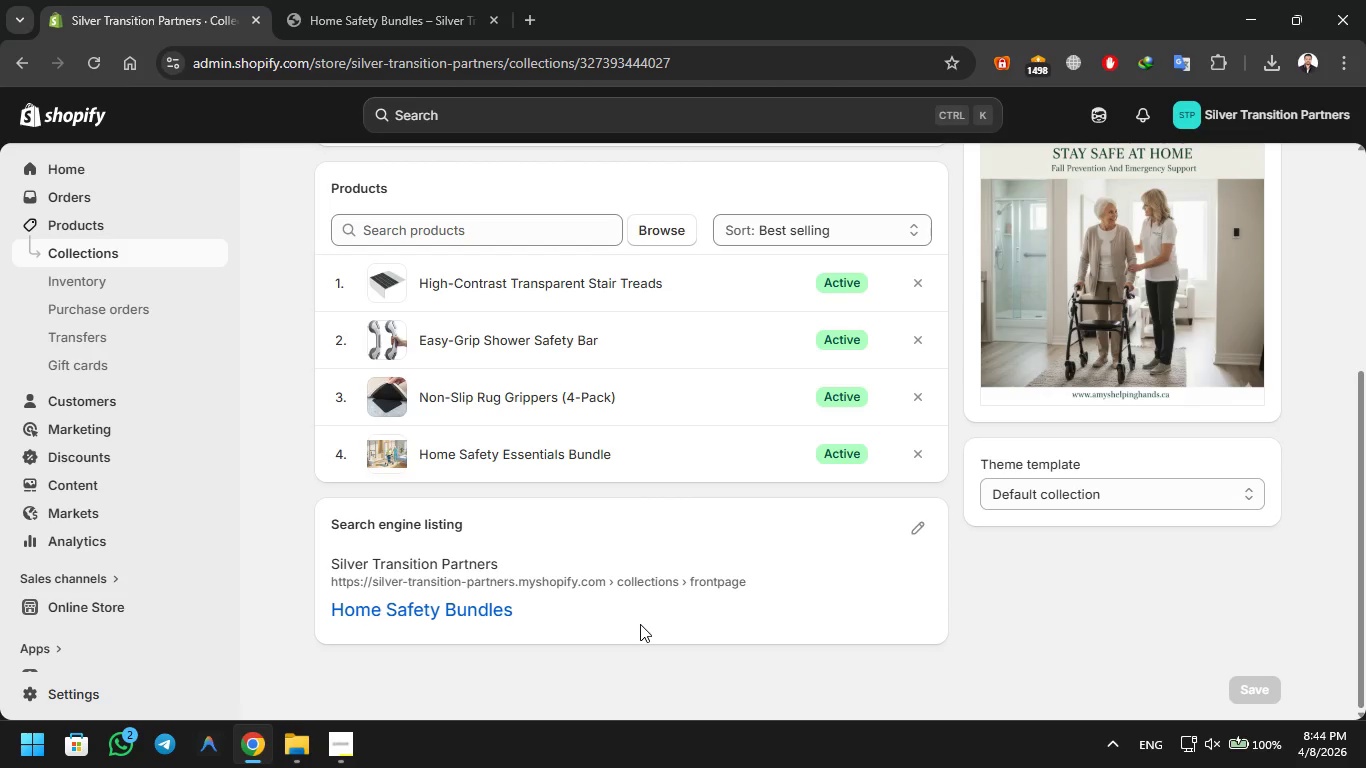 
wait(32.25)
 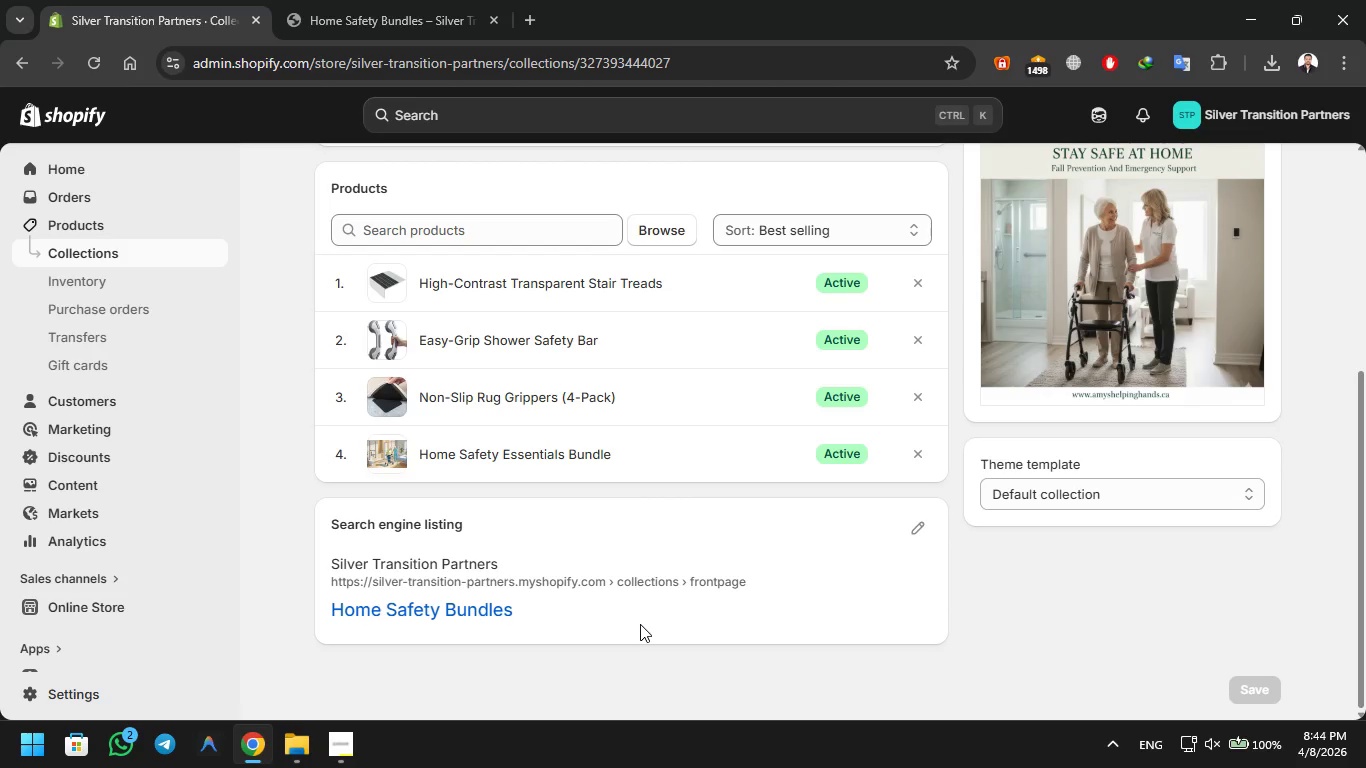 
left_click([503, 443])
 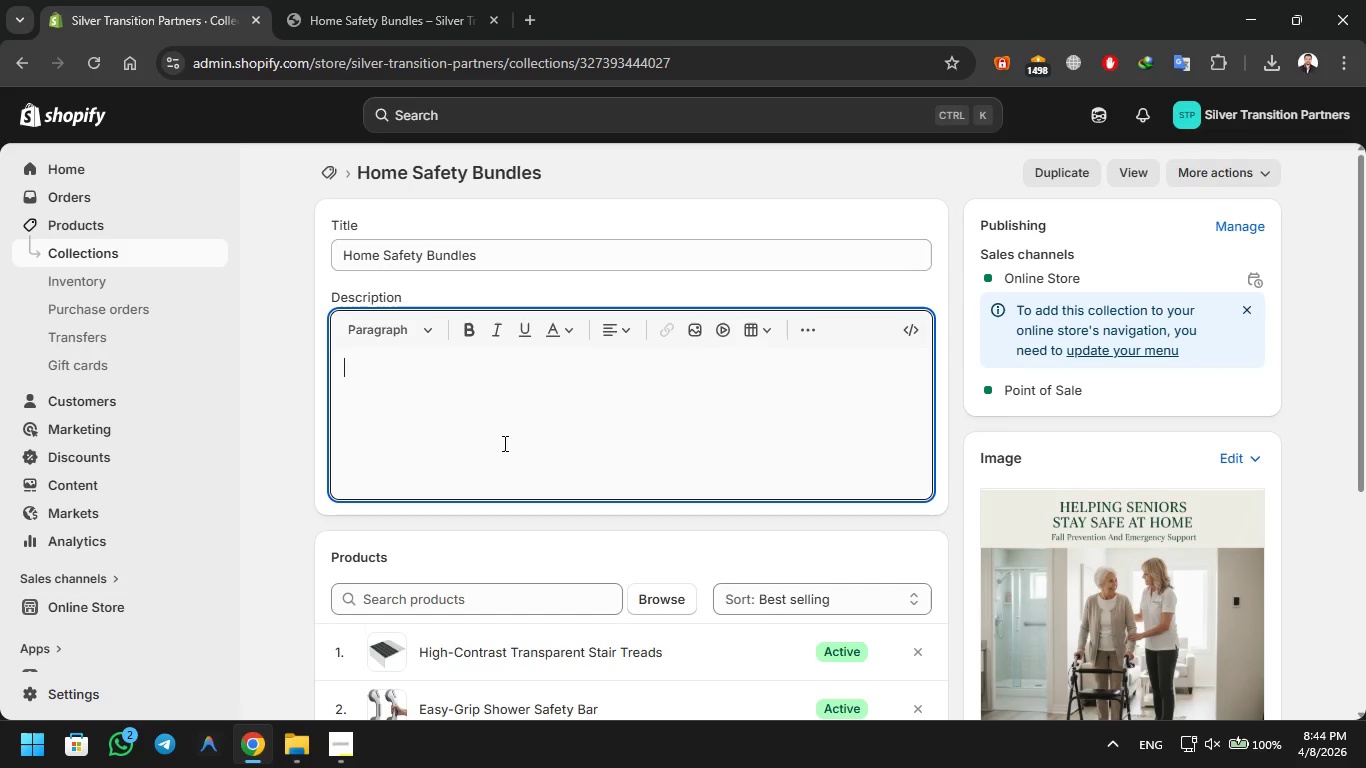 
wait(35.25)
 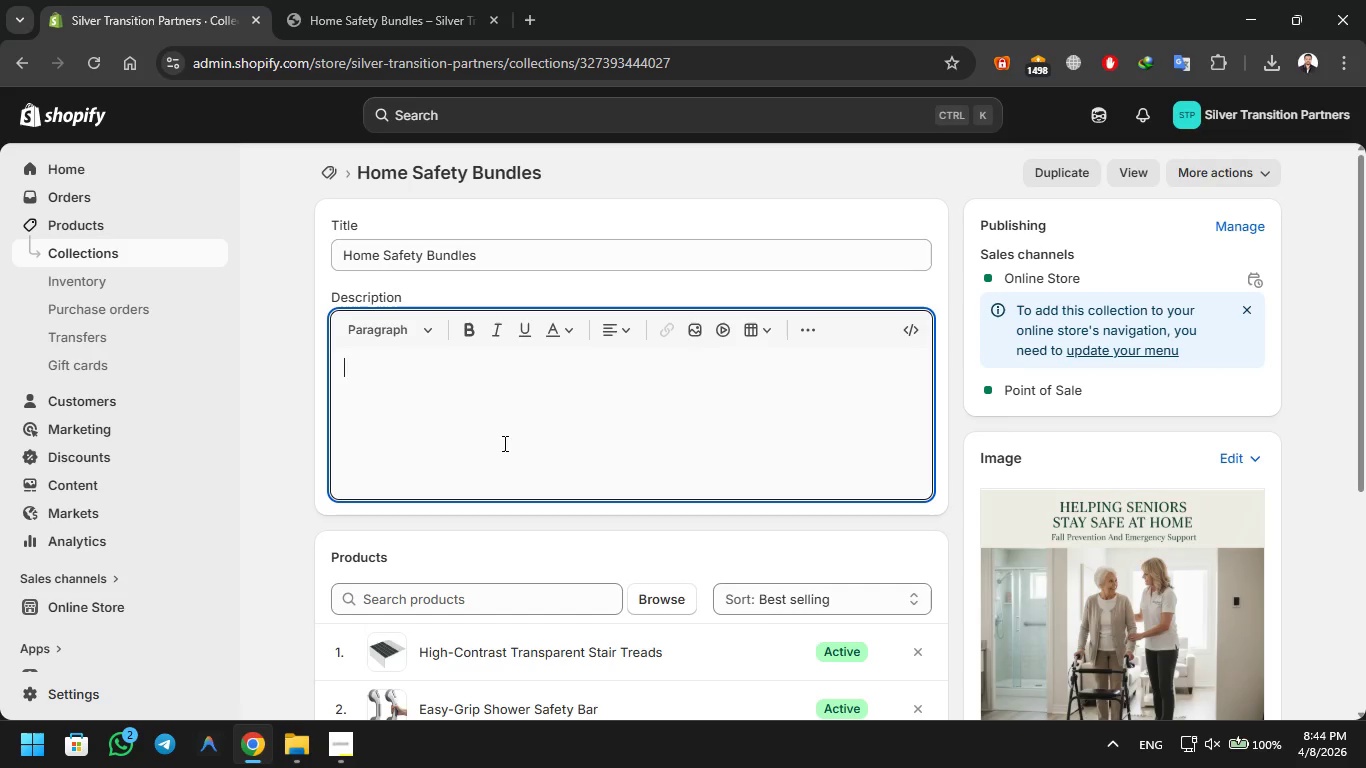 
left_click([304, 752])
 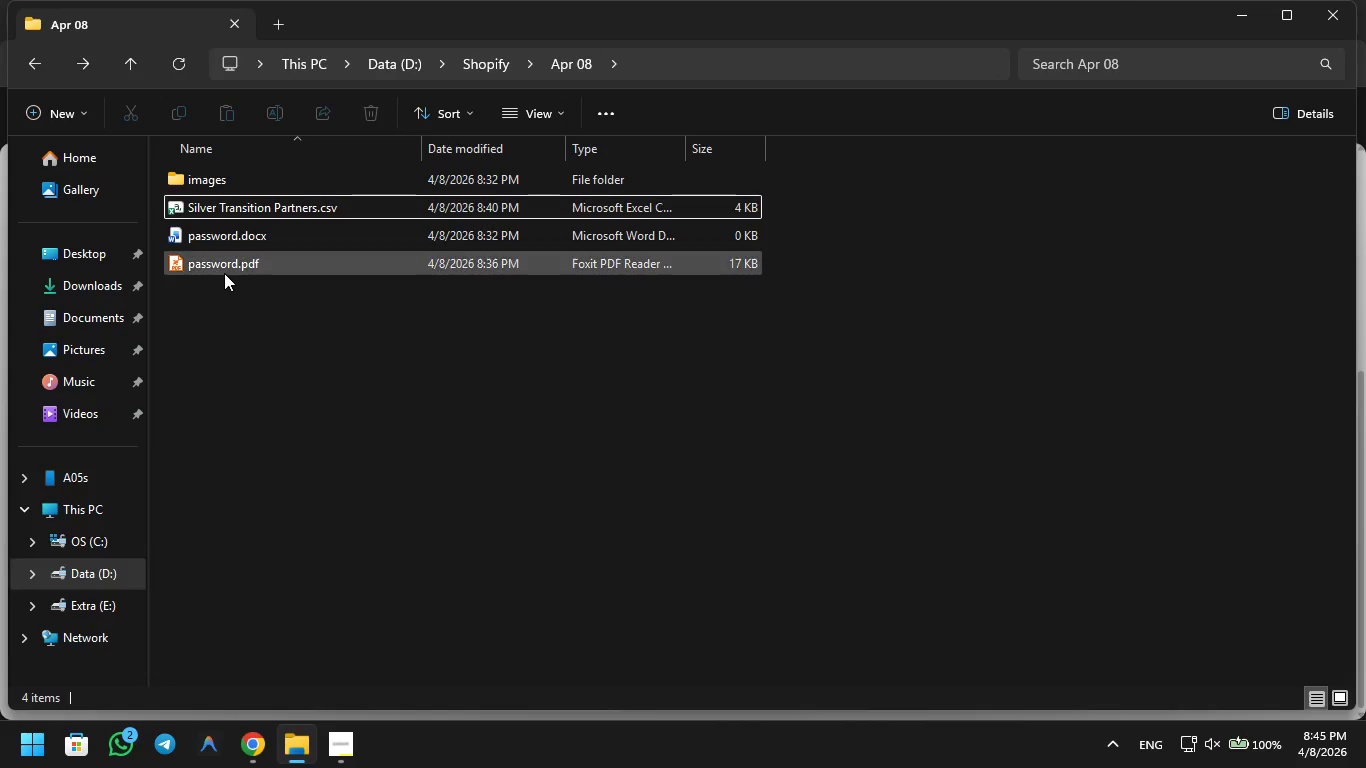 
left_click([231, 262])
 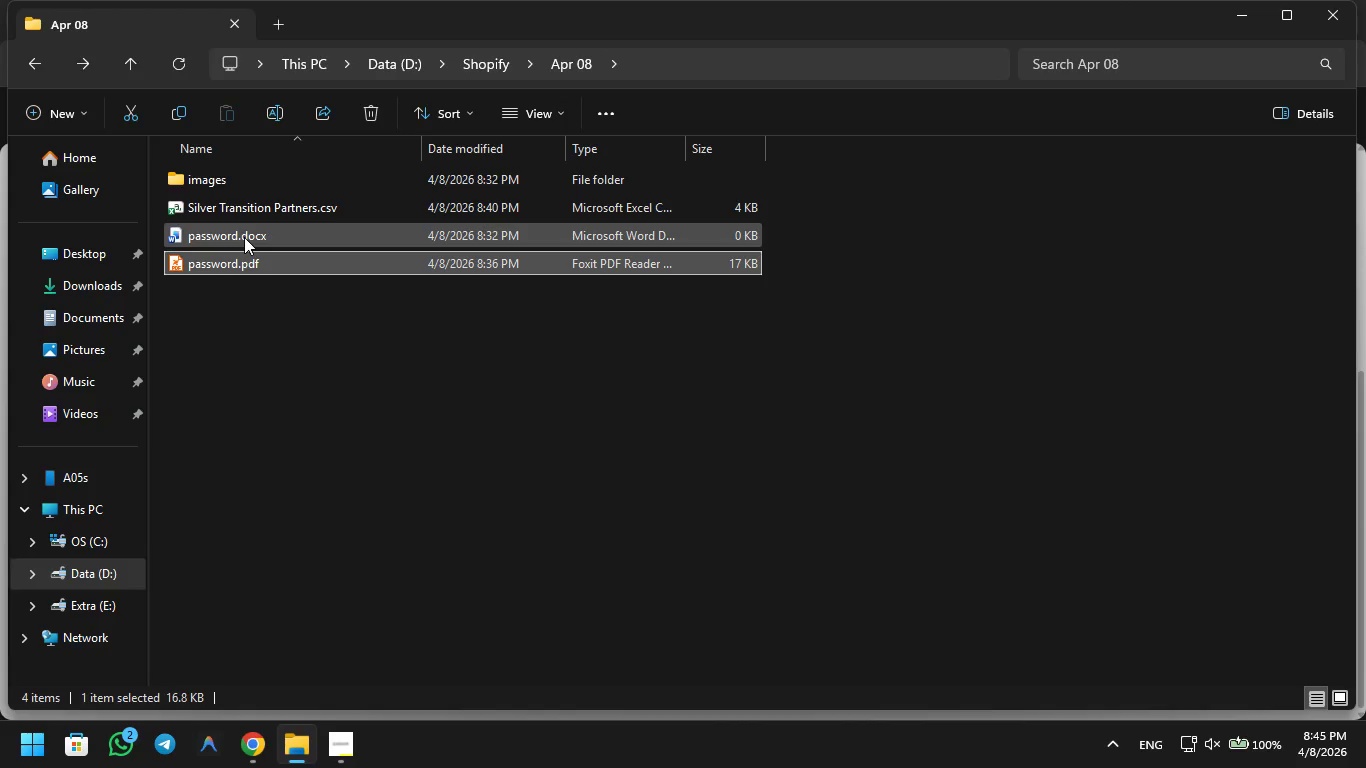 
left_click([244, 237])
 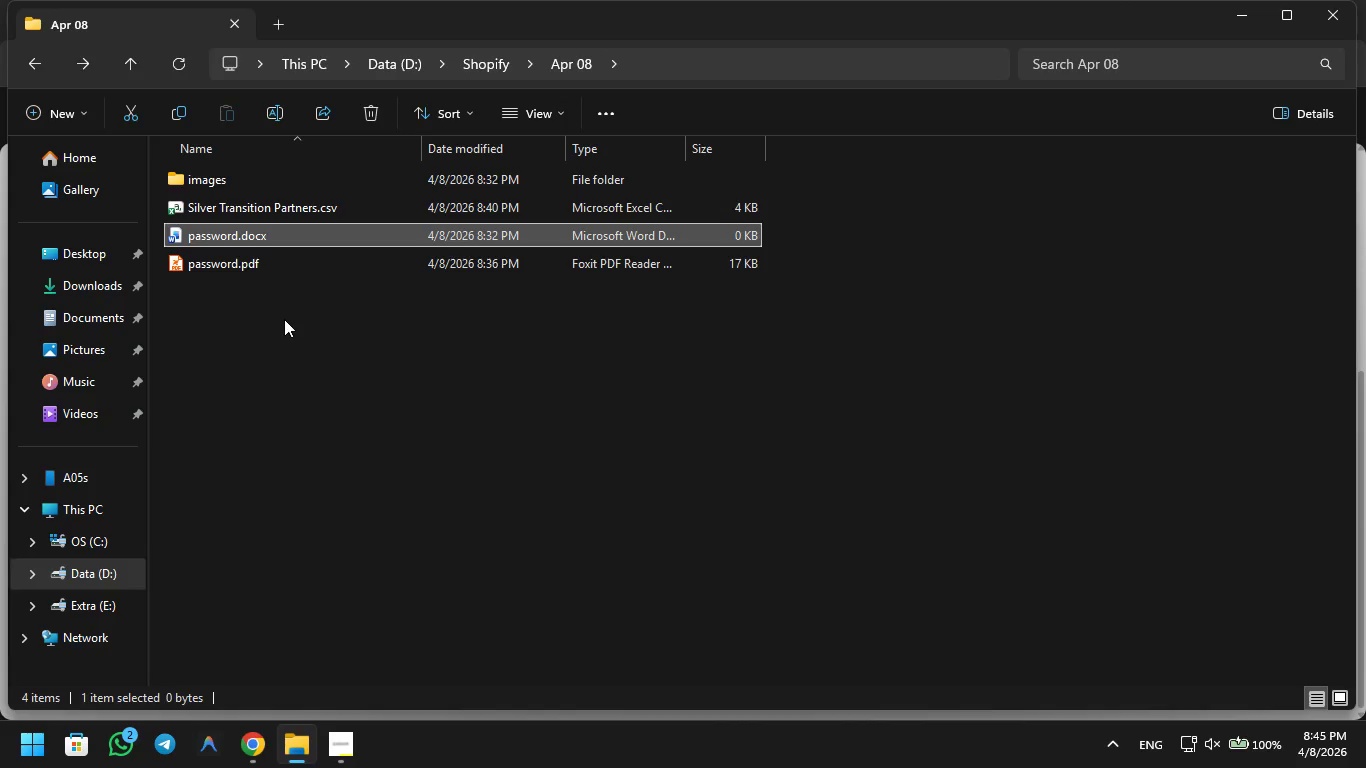 
left_click([284, 319])
 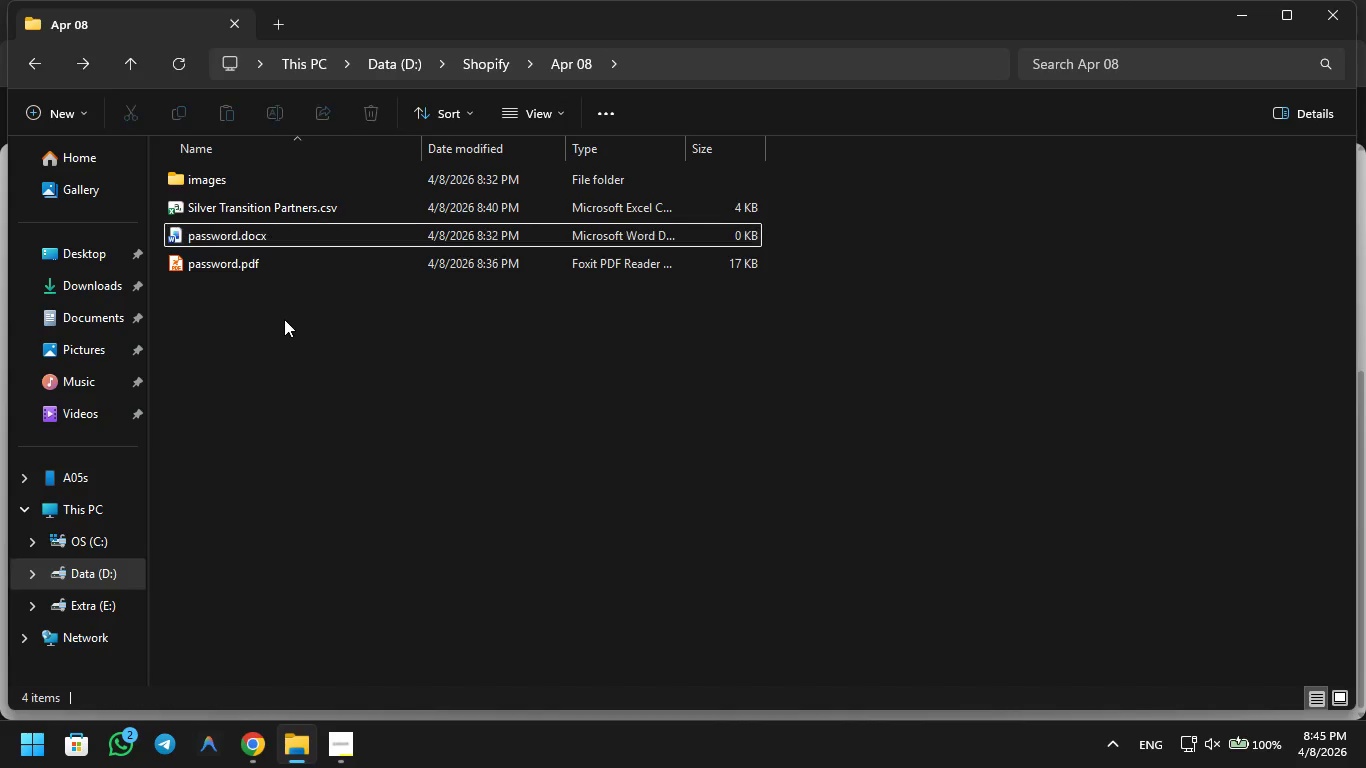 
right_click([284, 319])
 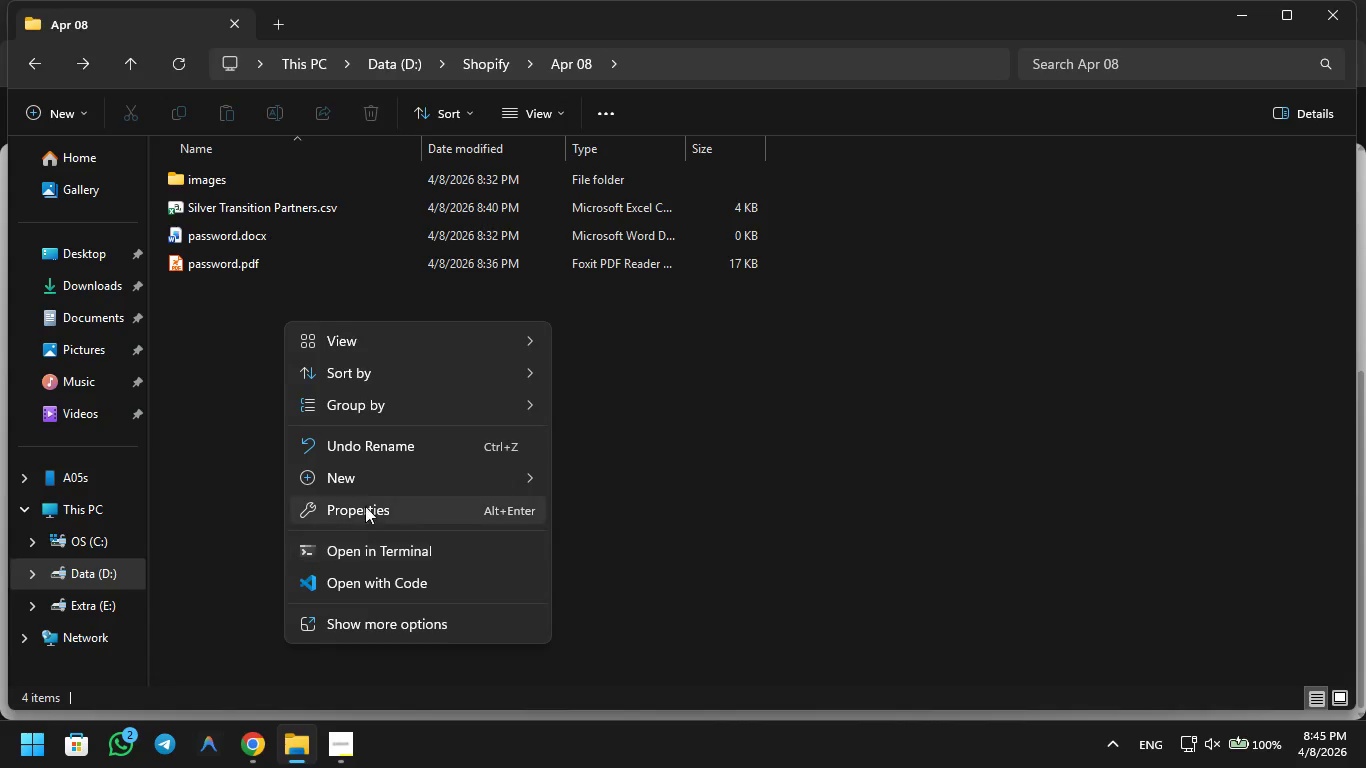 
left_click([367, 484])
 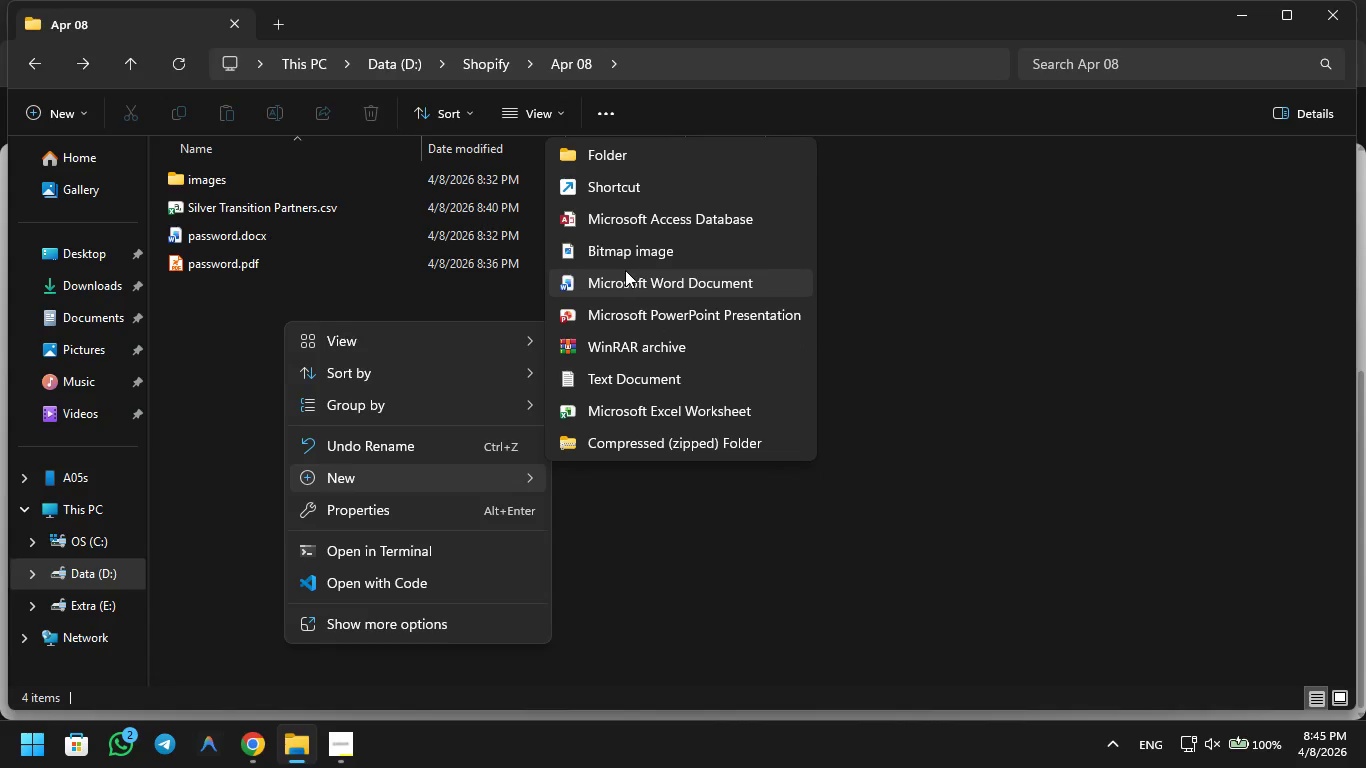 
left_click([620, 275])
 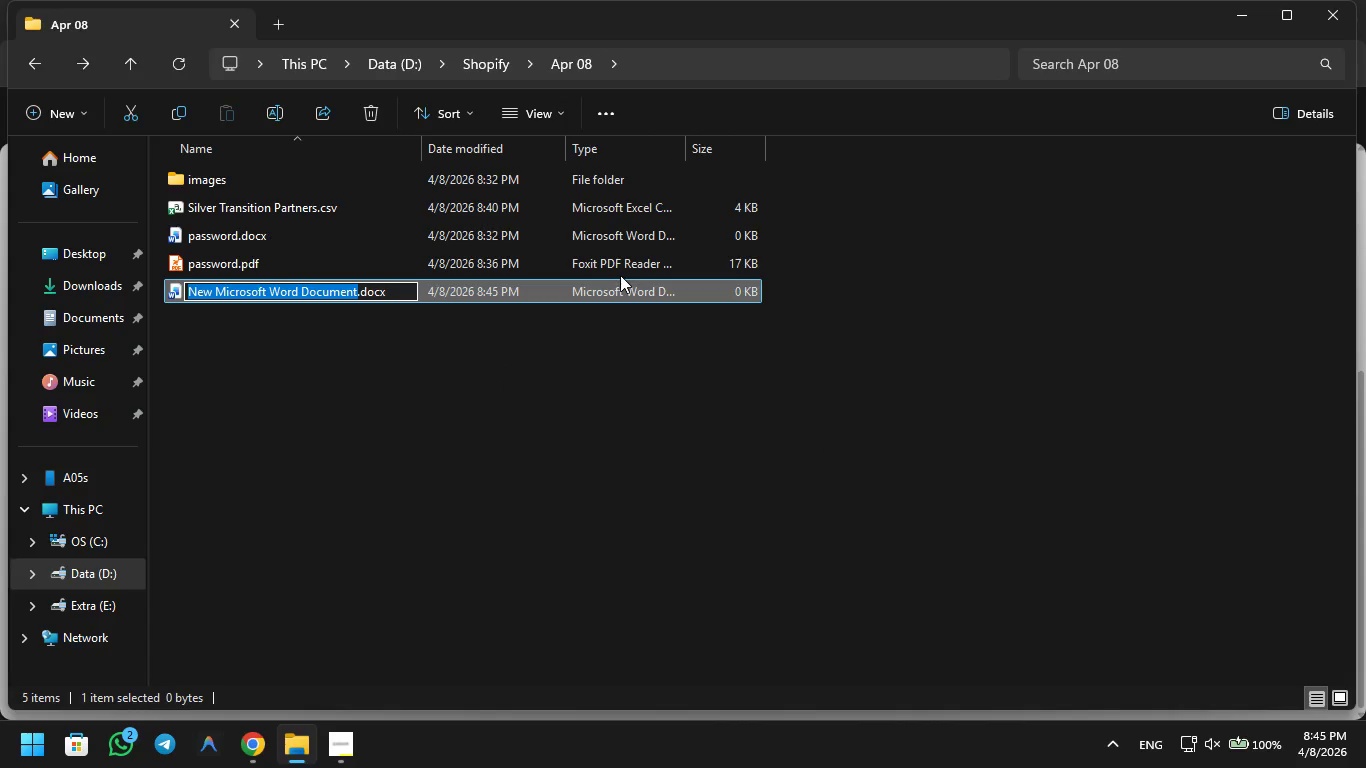 
type(description)
 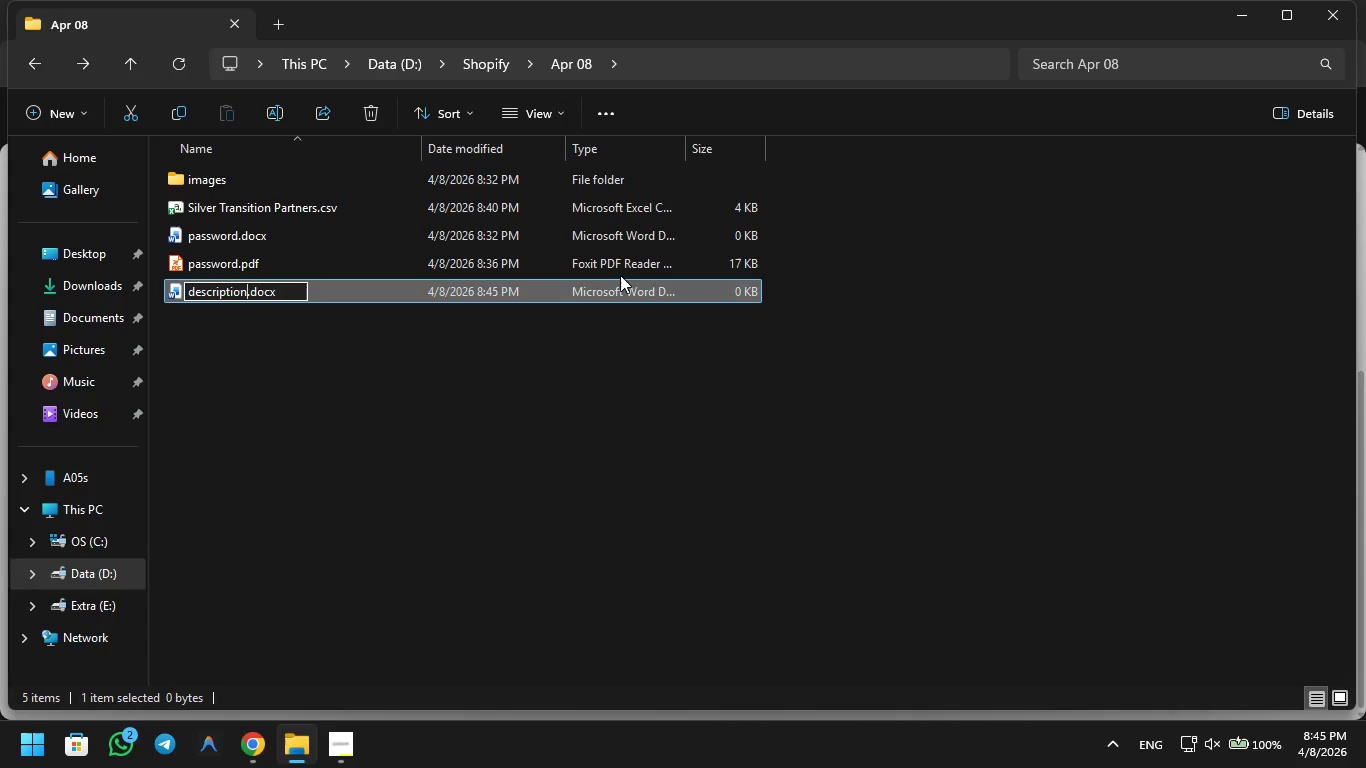 
key(Enter)
 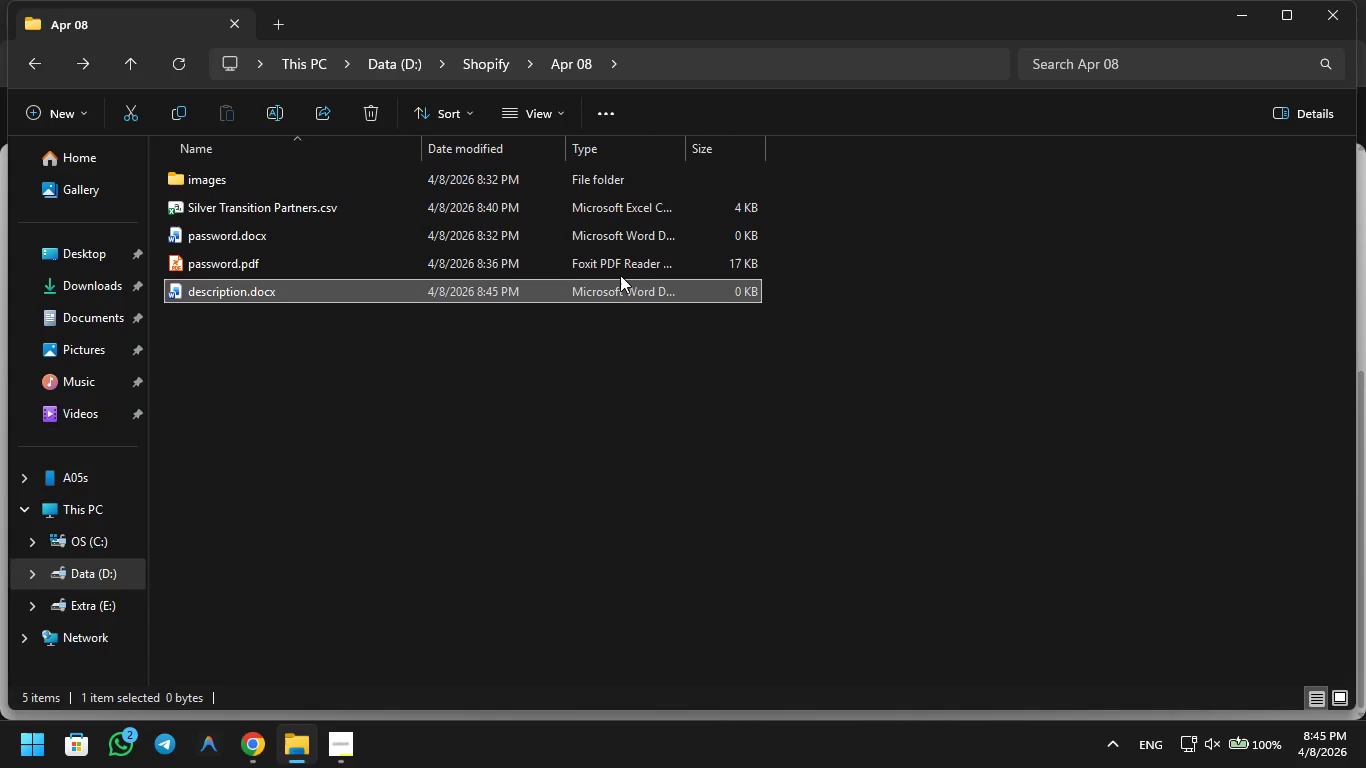 
key(Enter)
 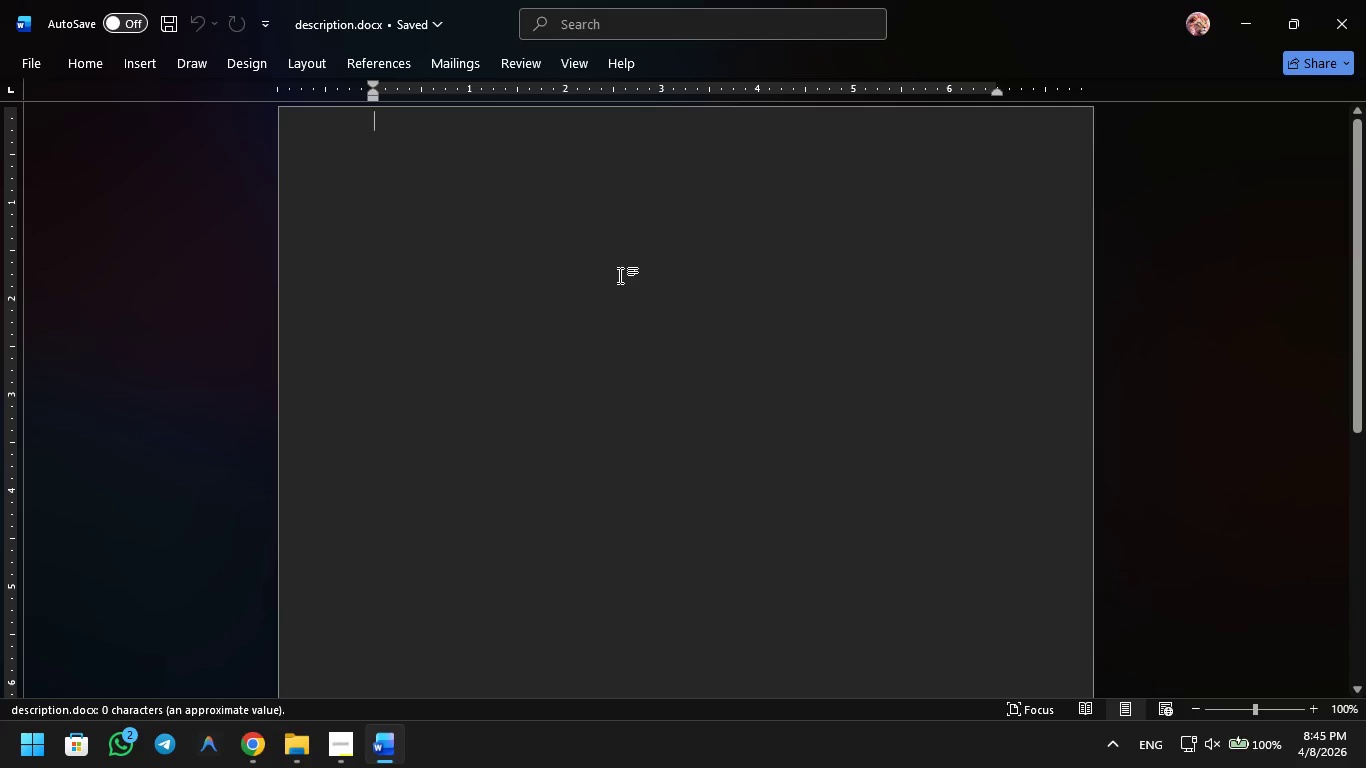 
type(Manual ina)
key(Backspace)
type(sta)
 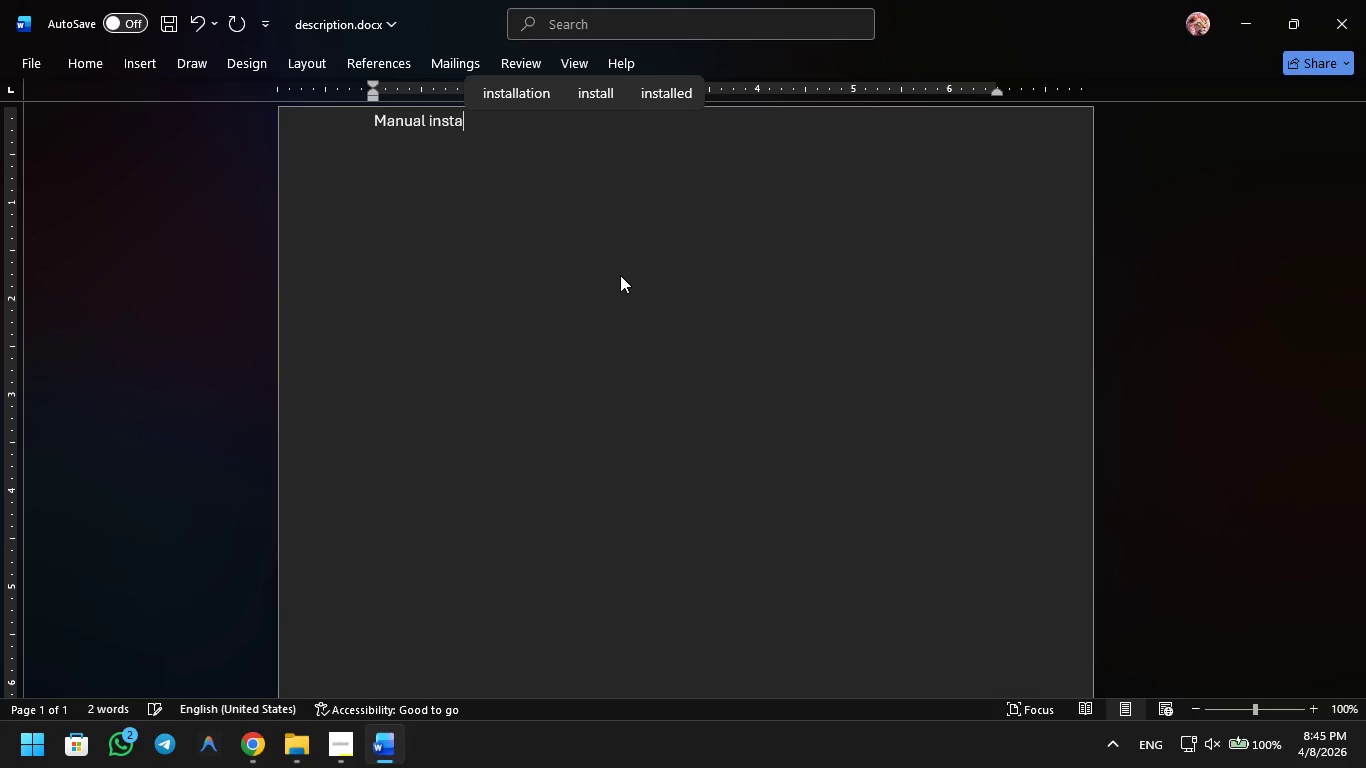 
key(ArrowUp)
 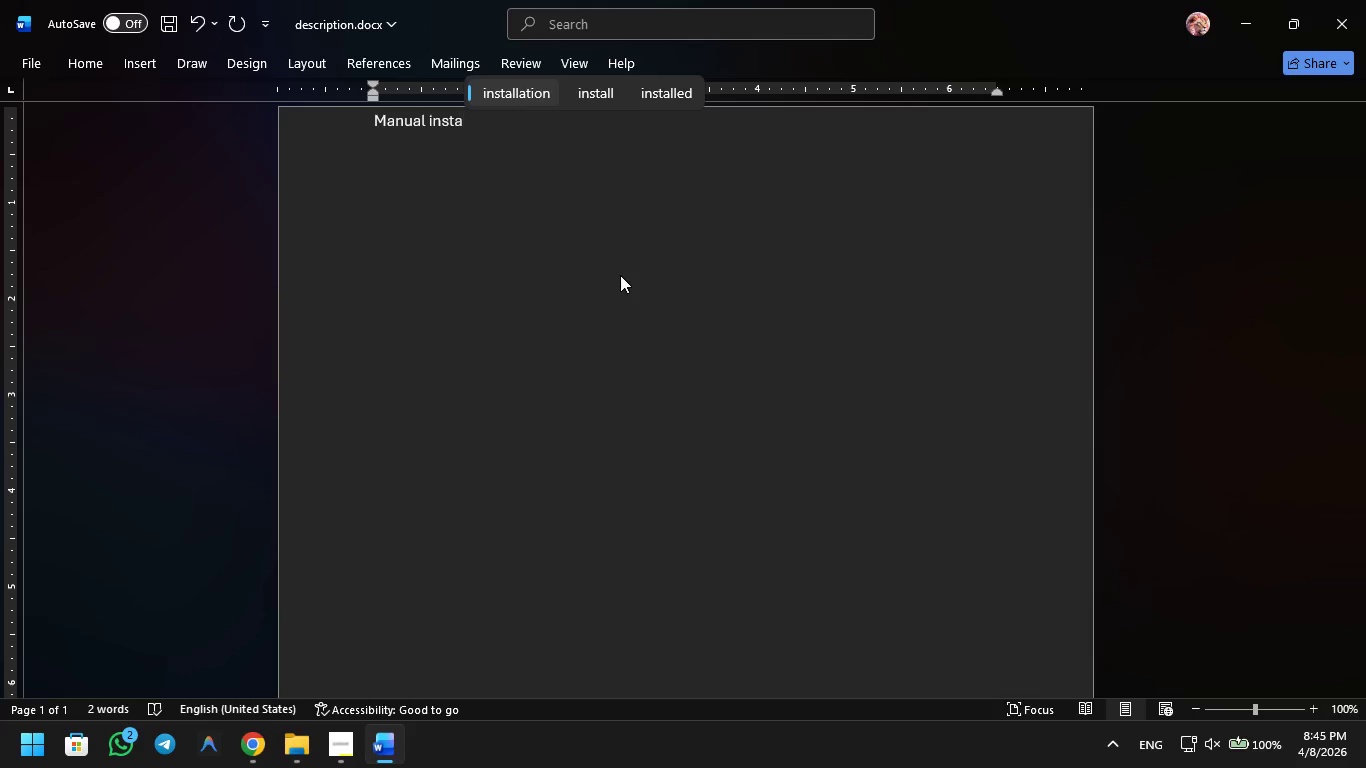 
key(Enter)
 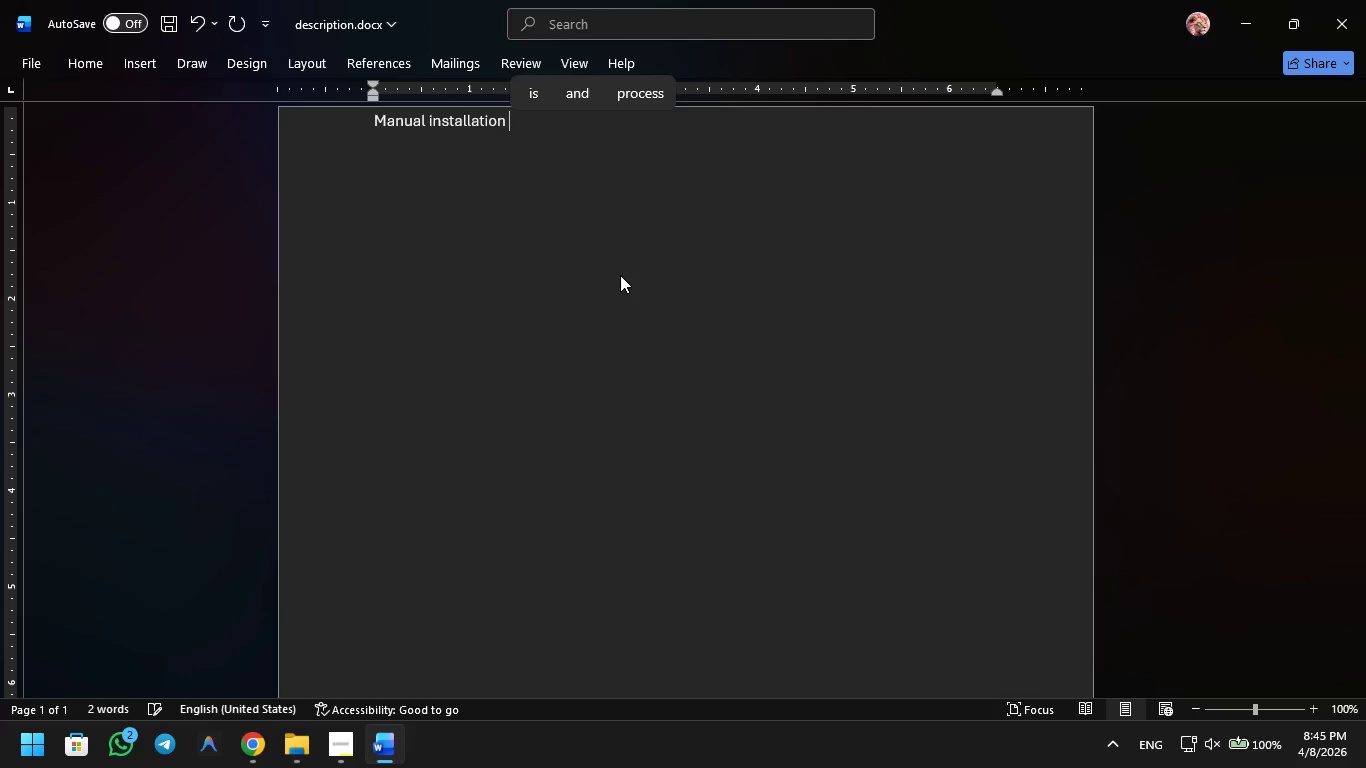 
type(of)
 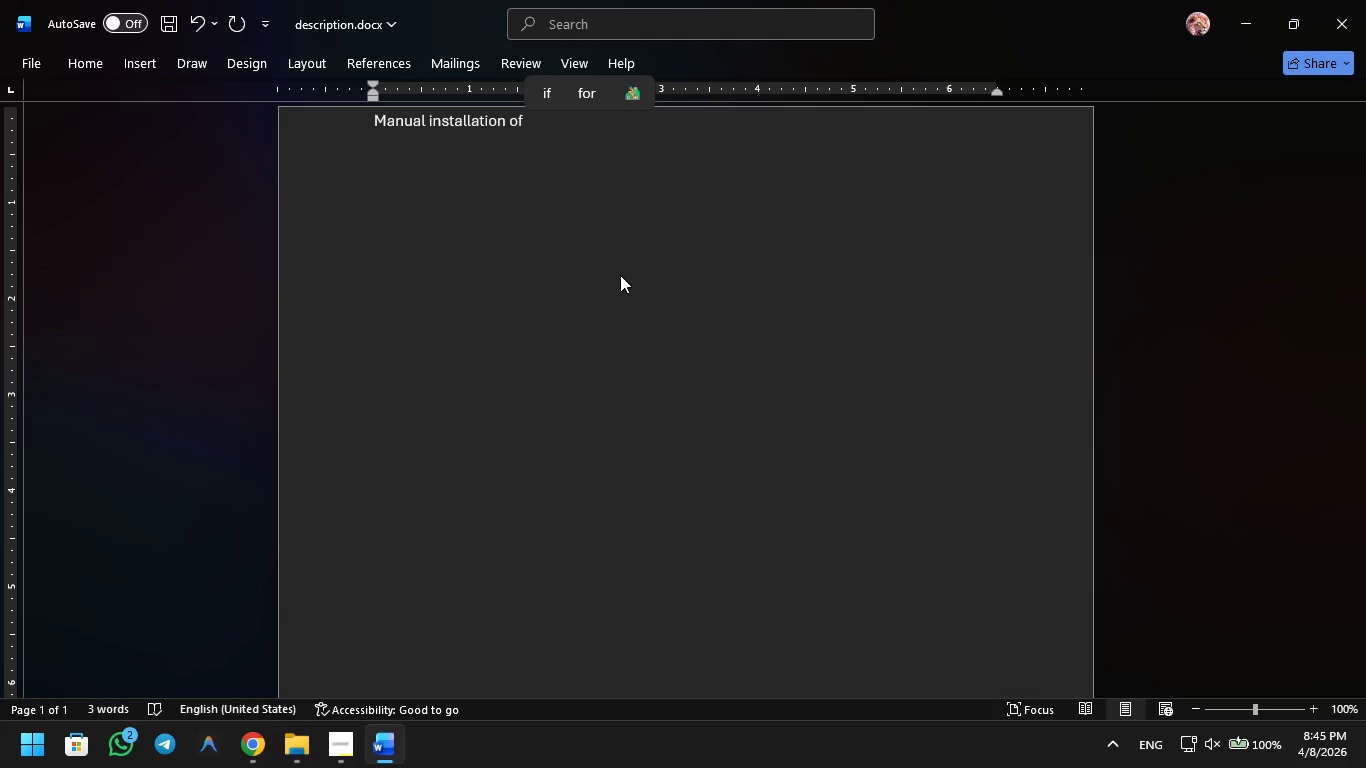 
wait(5.5)
 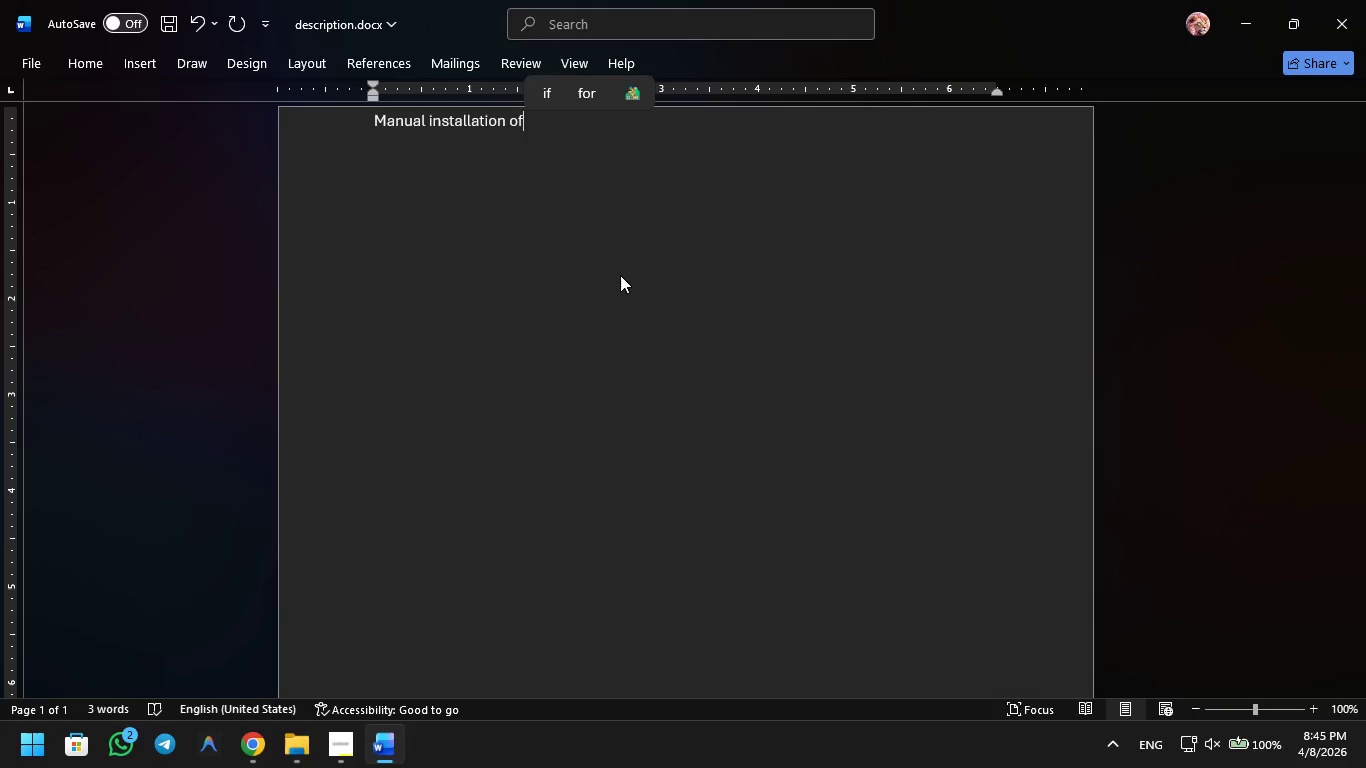 
key(Space)
 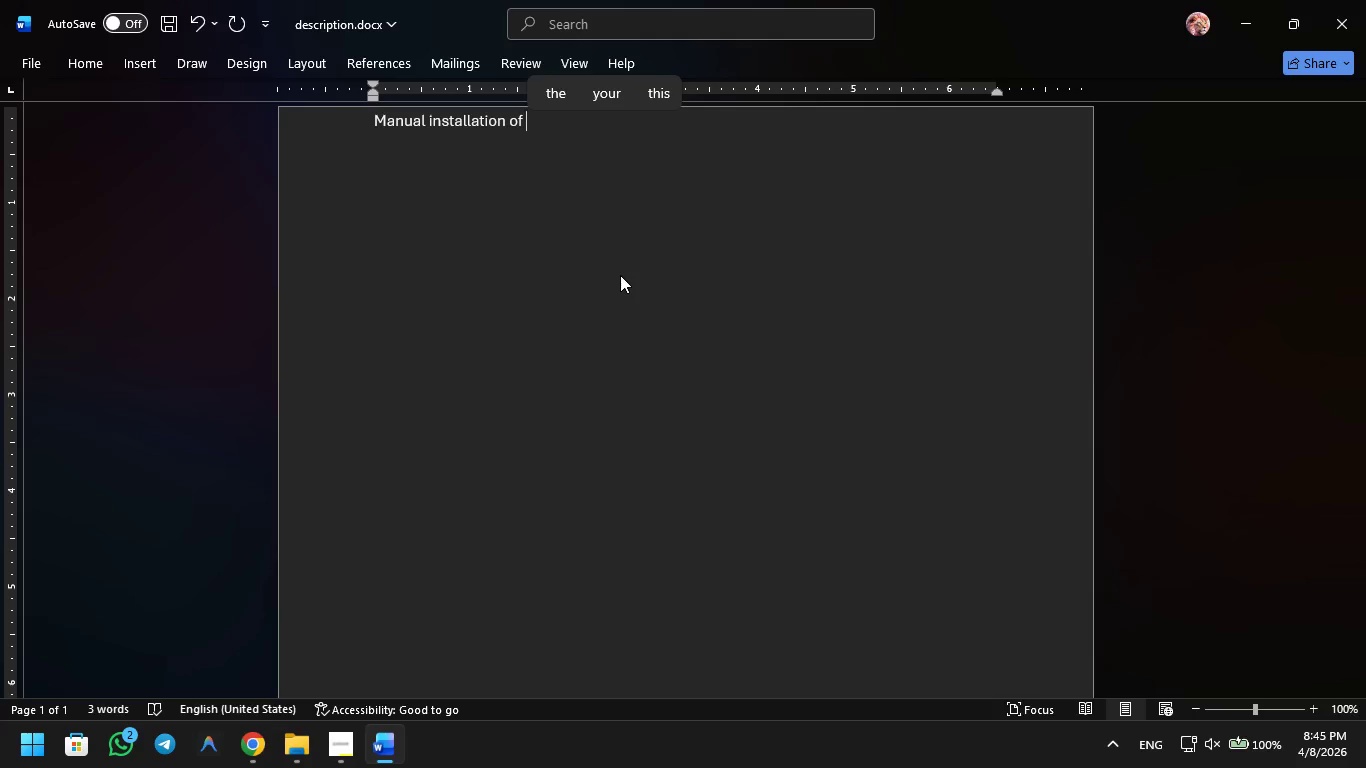 
type(())
 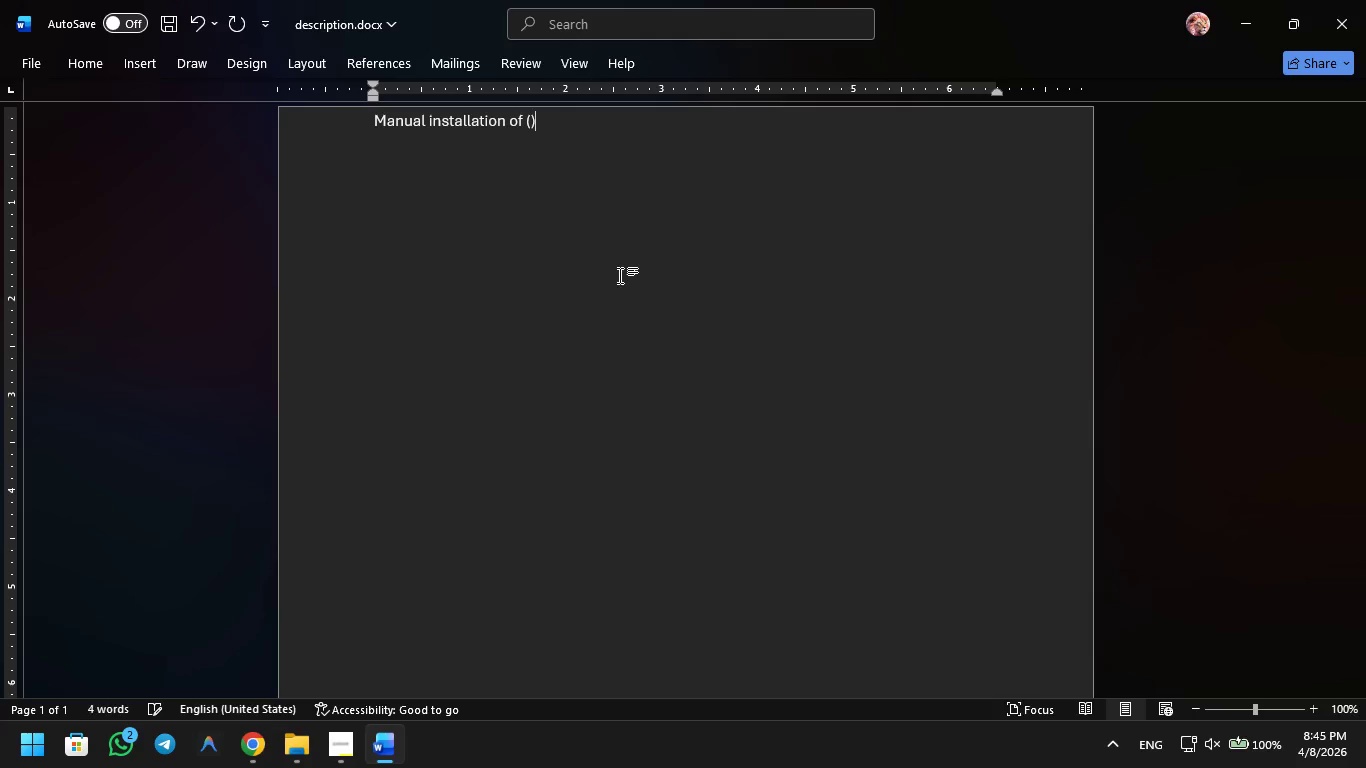 
key(ArrowLeft)
 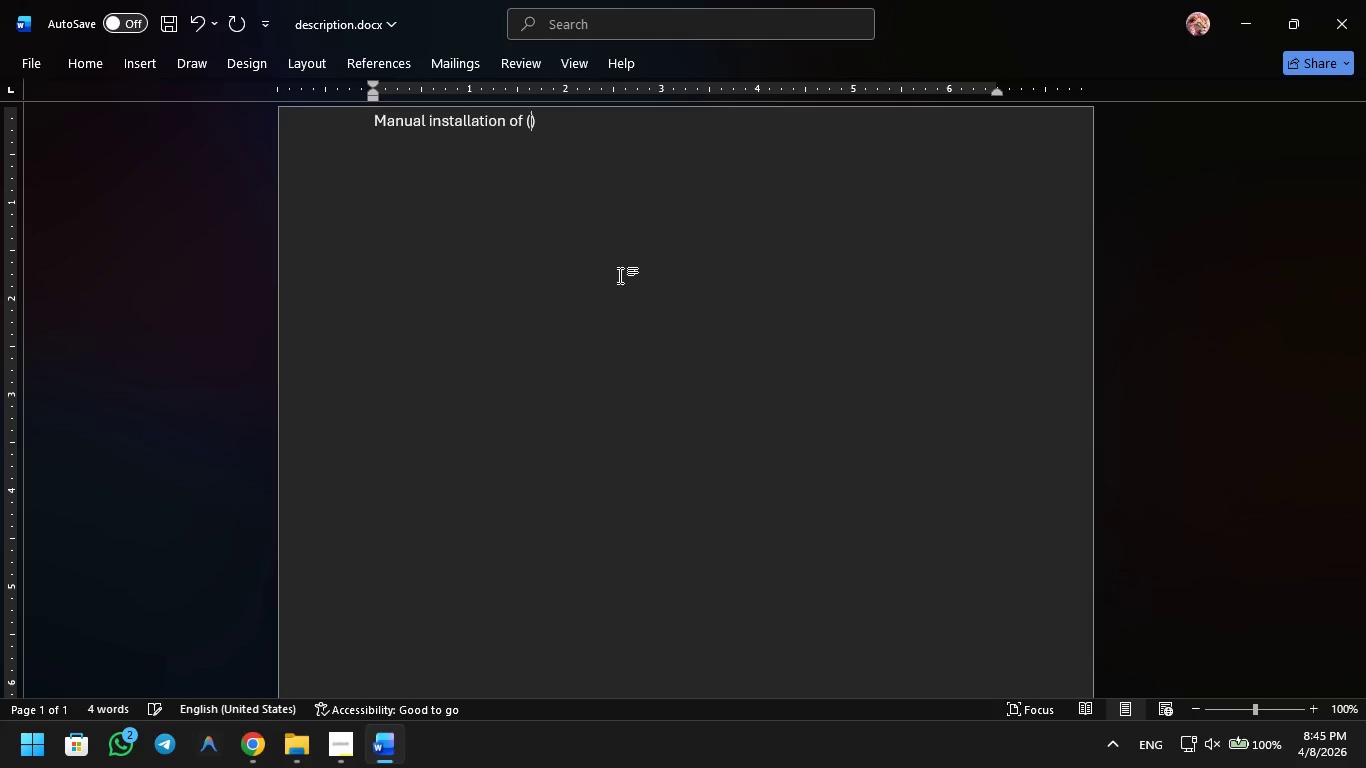 
hold_key(key=ShiftLeft, duration=0.5)
 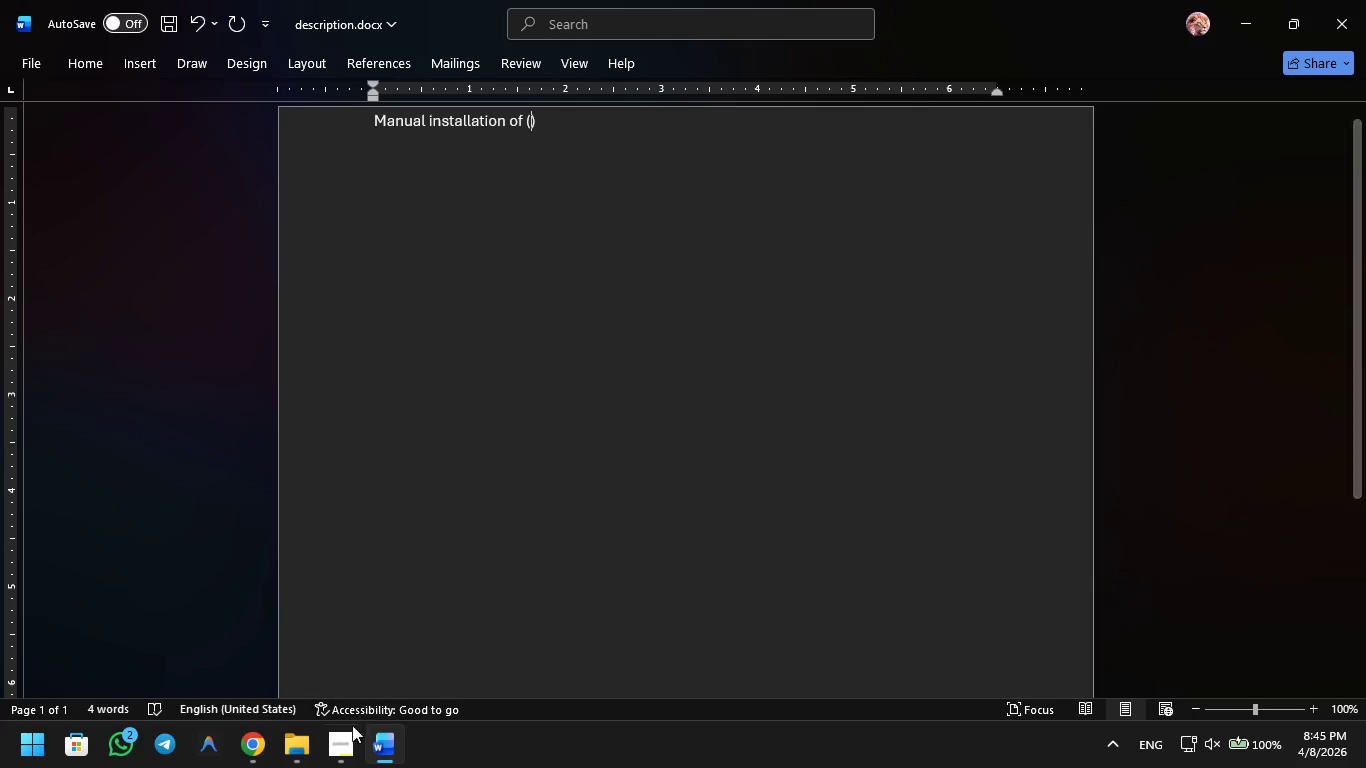 
left_click([348, 742])